 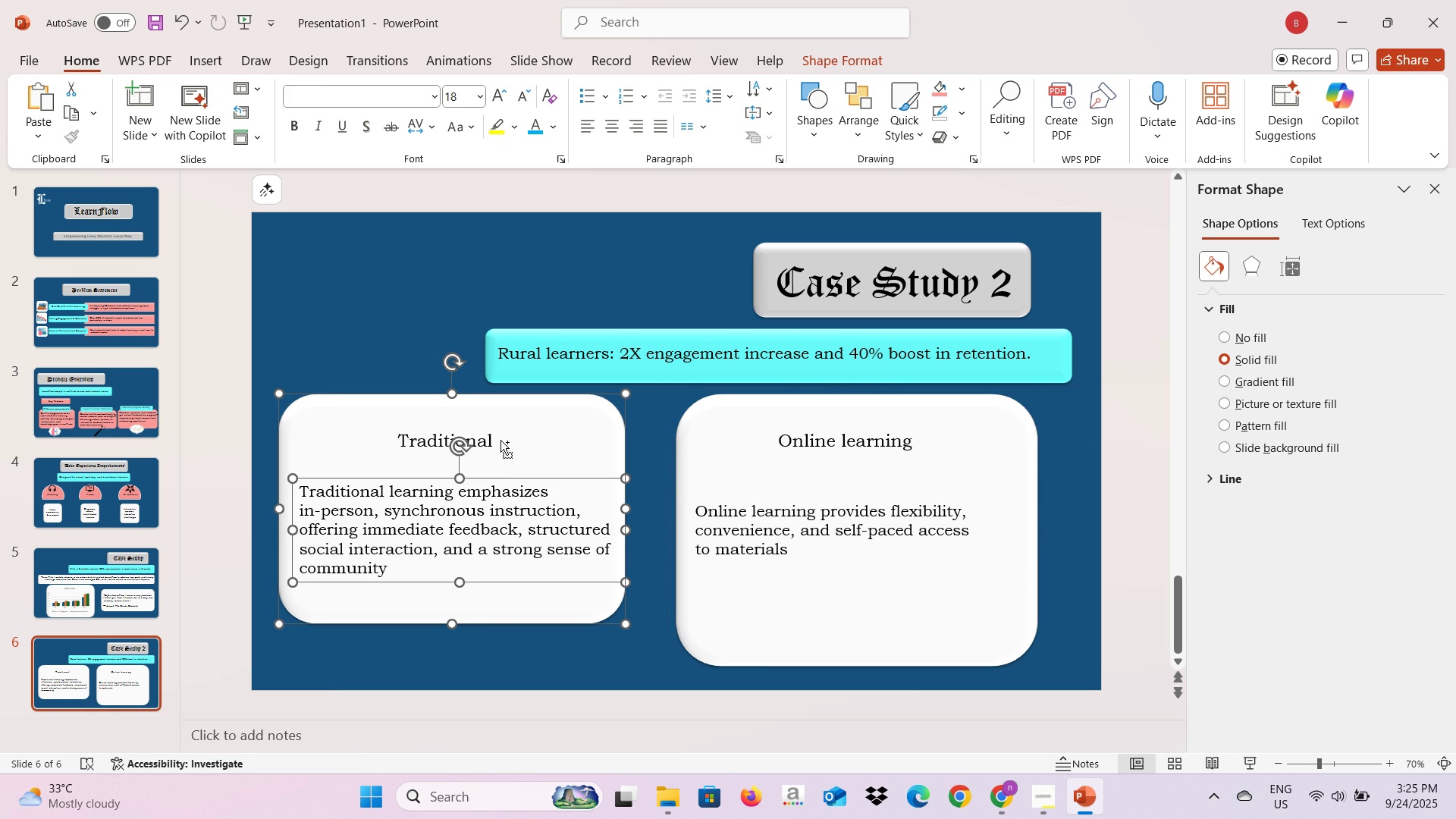 
left_click([484, 439])
 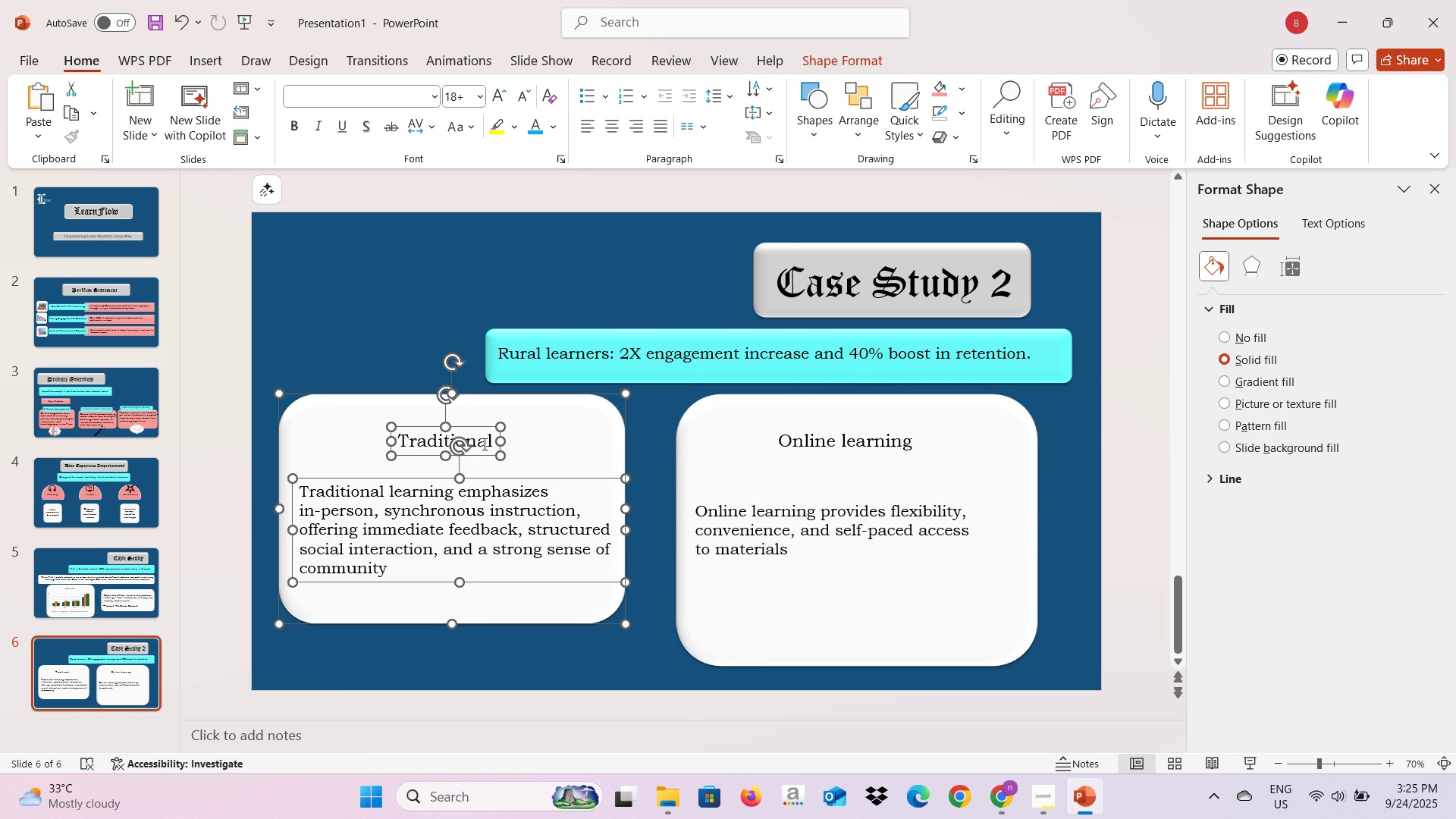 
key(Control+ControlLeft)
 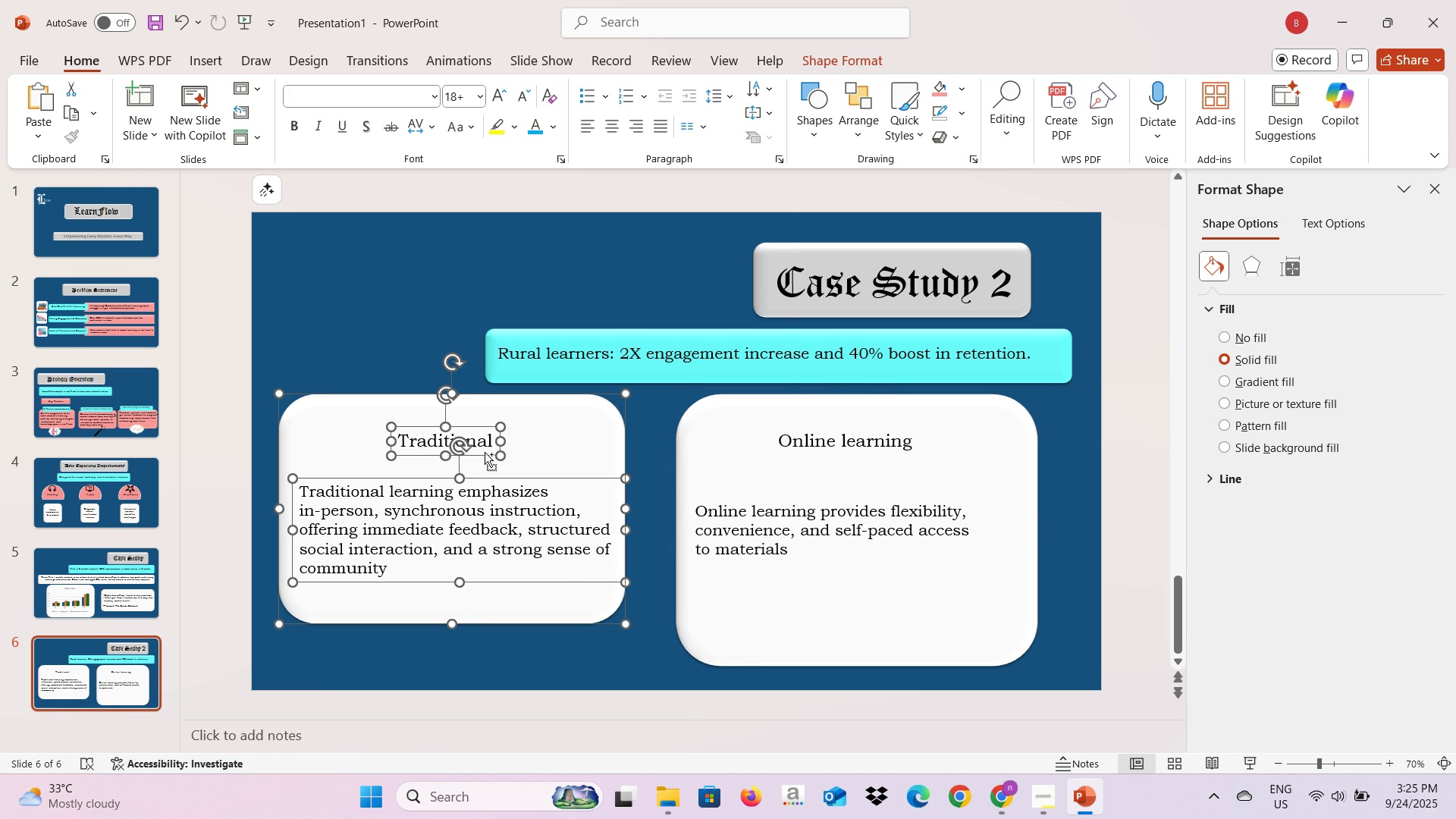 
key(Control+ControlLeft)
 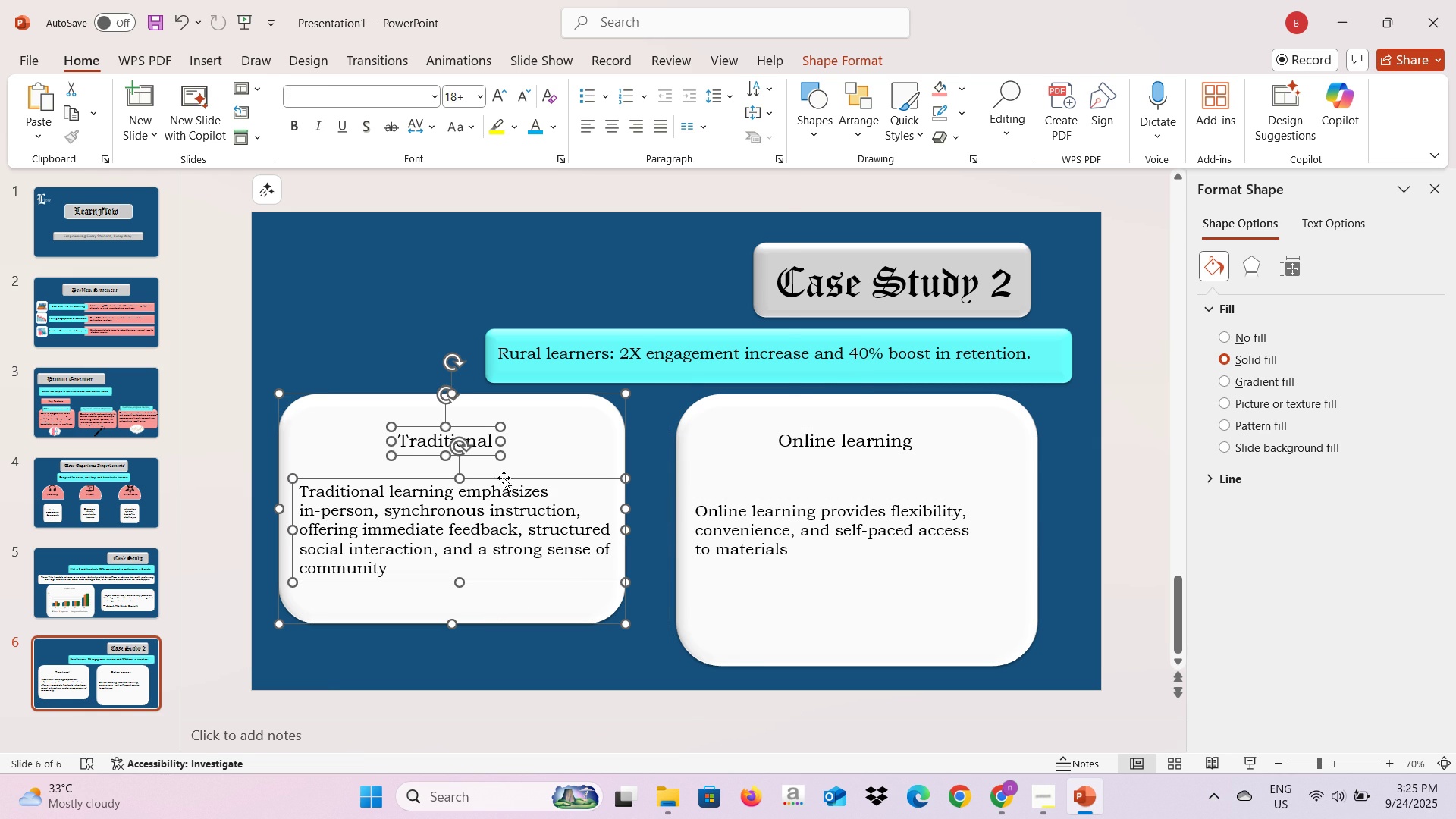 
key(Control+ControlLeft)
 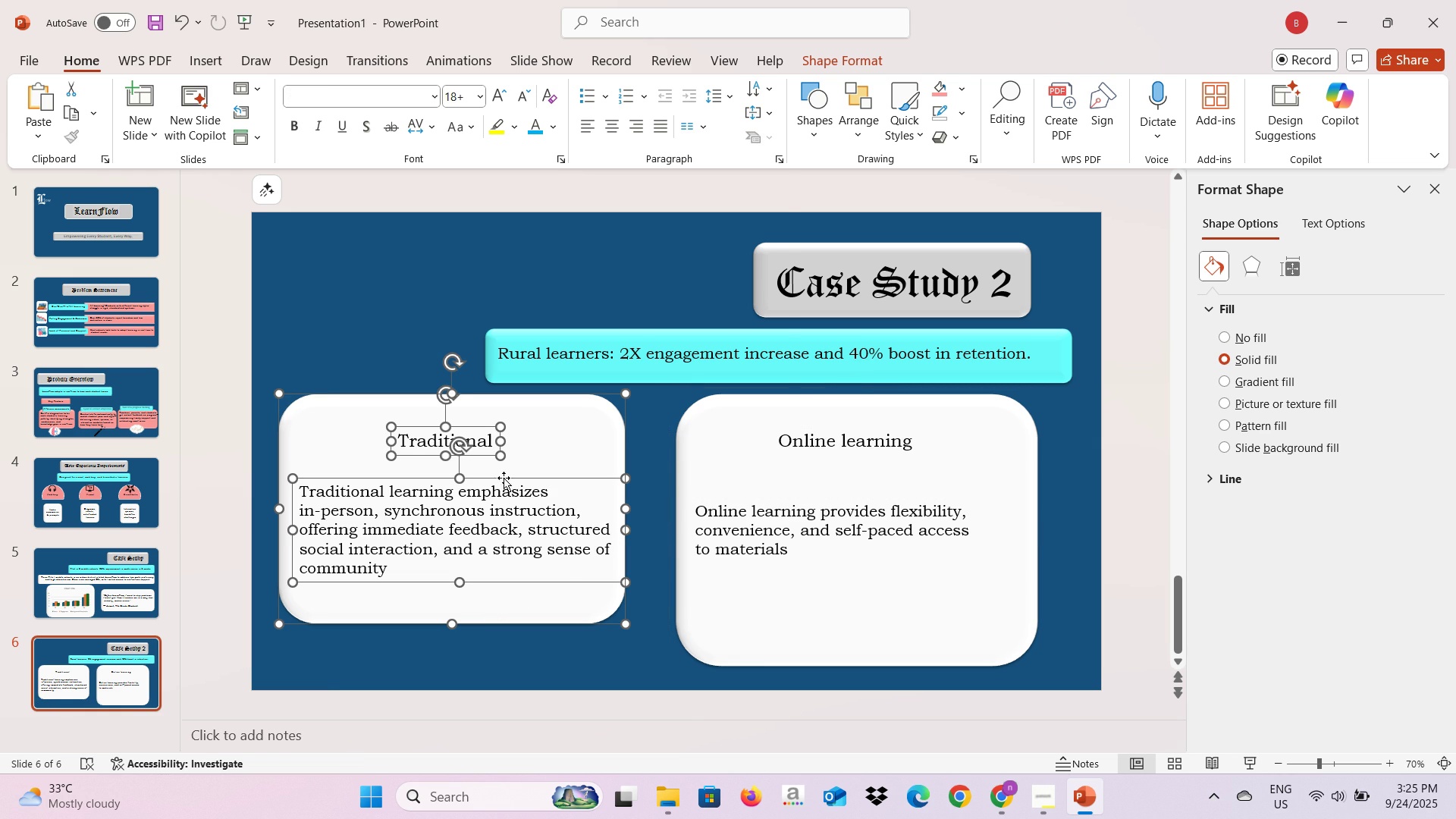 
key(Control+ControlLeft)
 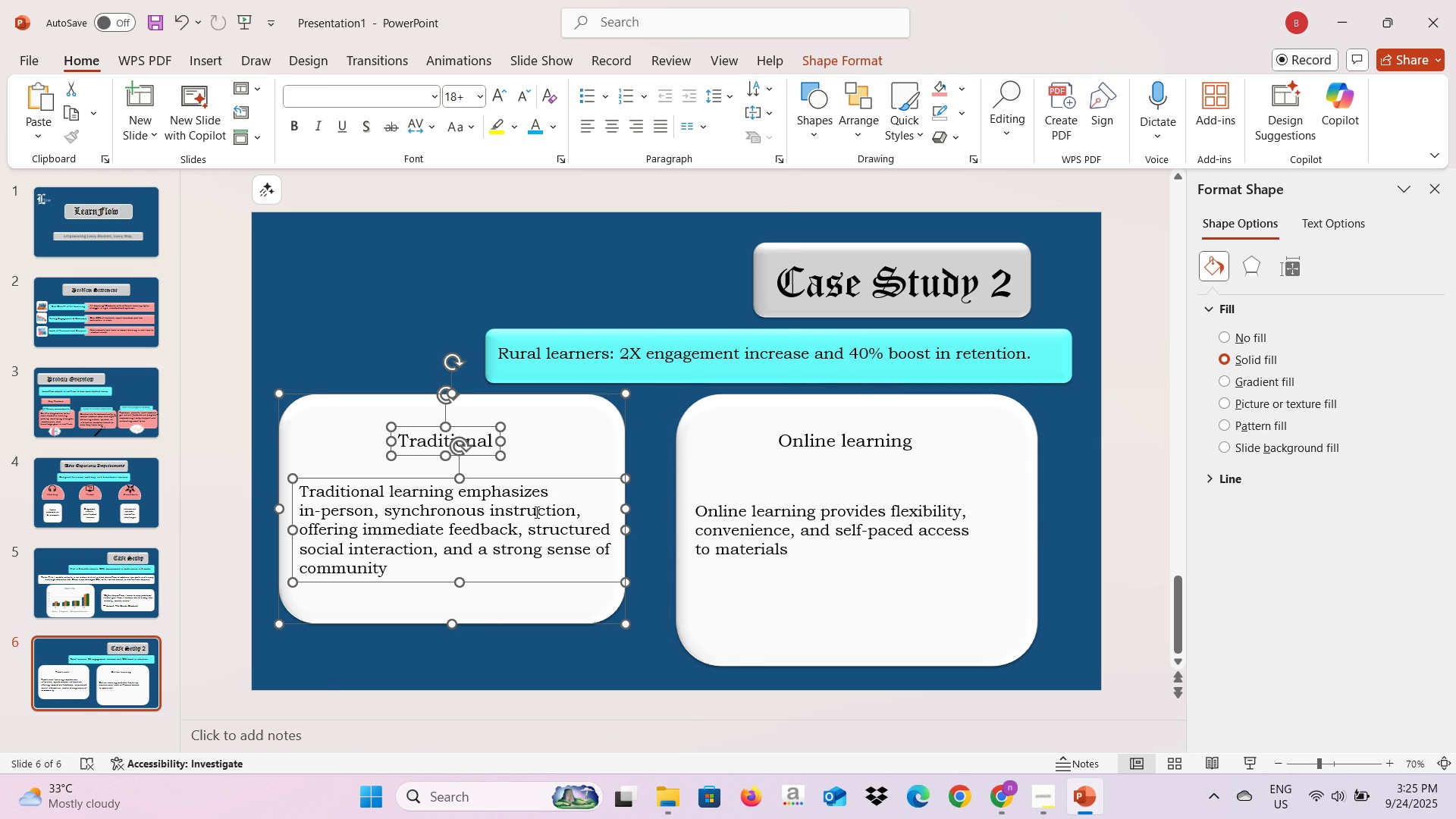 
key(Control+ControlLeft)
 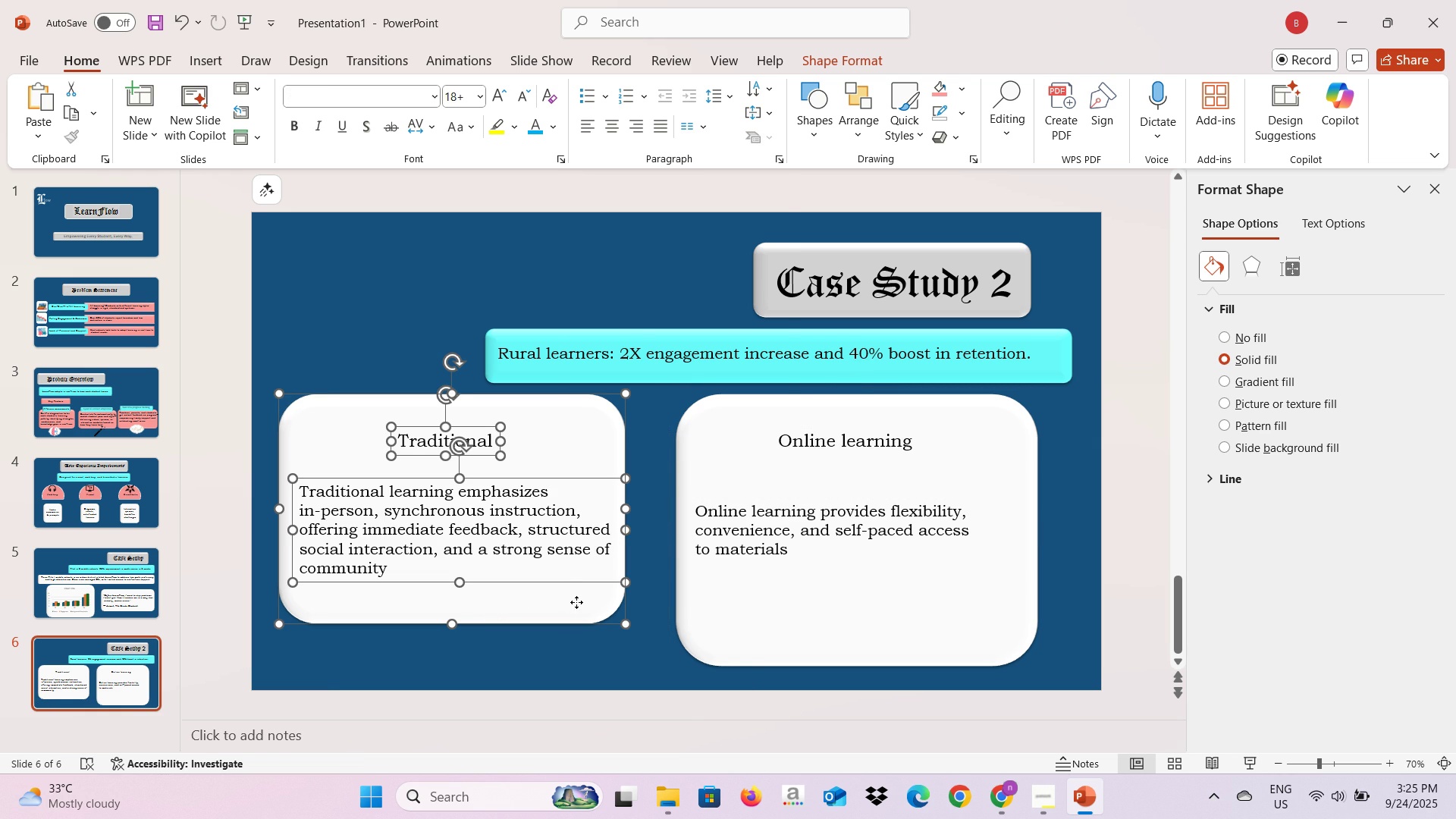 
right_click([576, 602])
 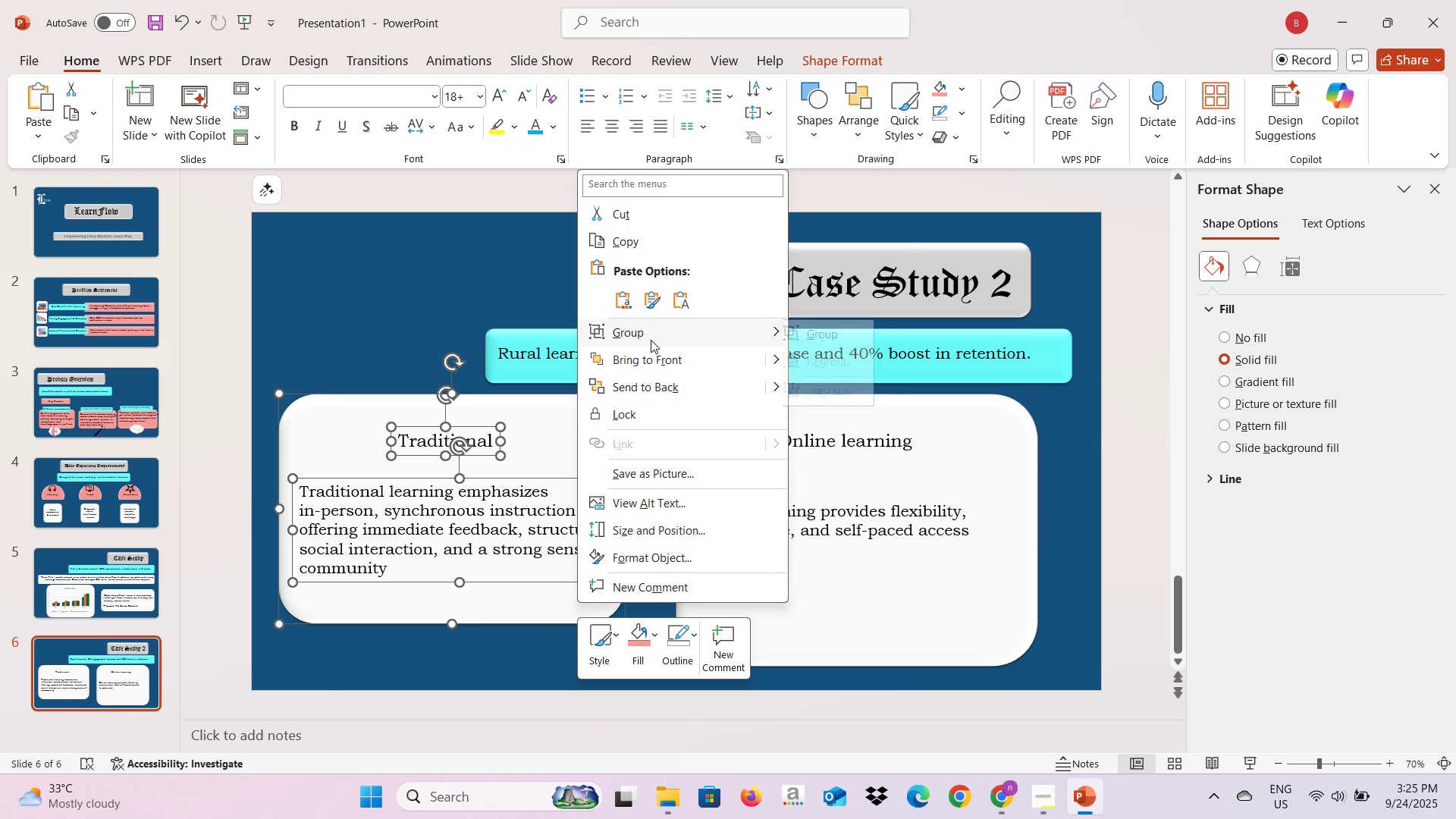 
left_click([651, 340])
 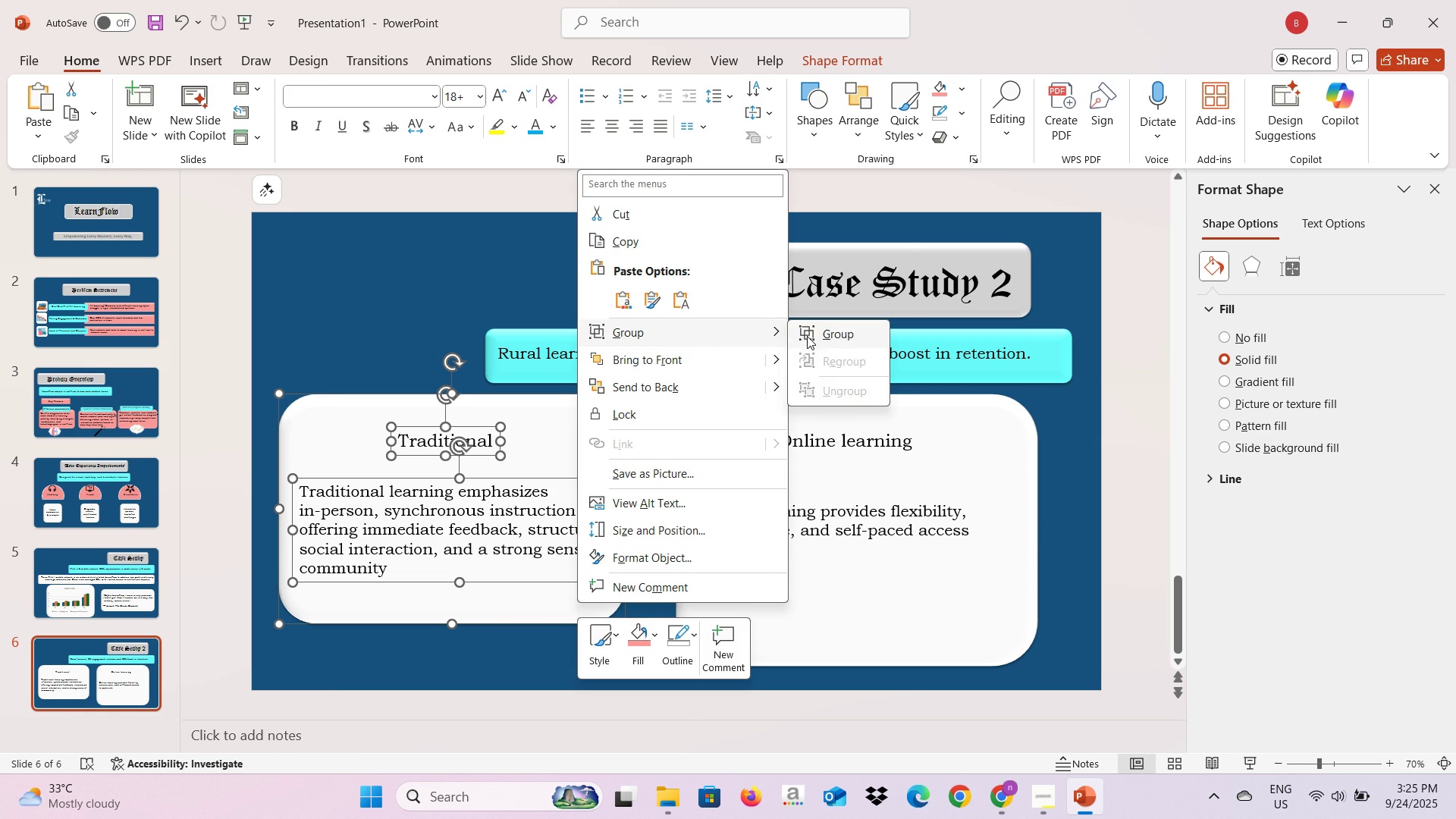 
left_click([807, 336])
 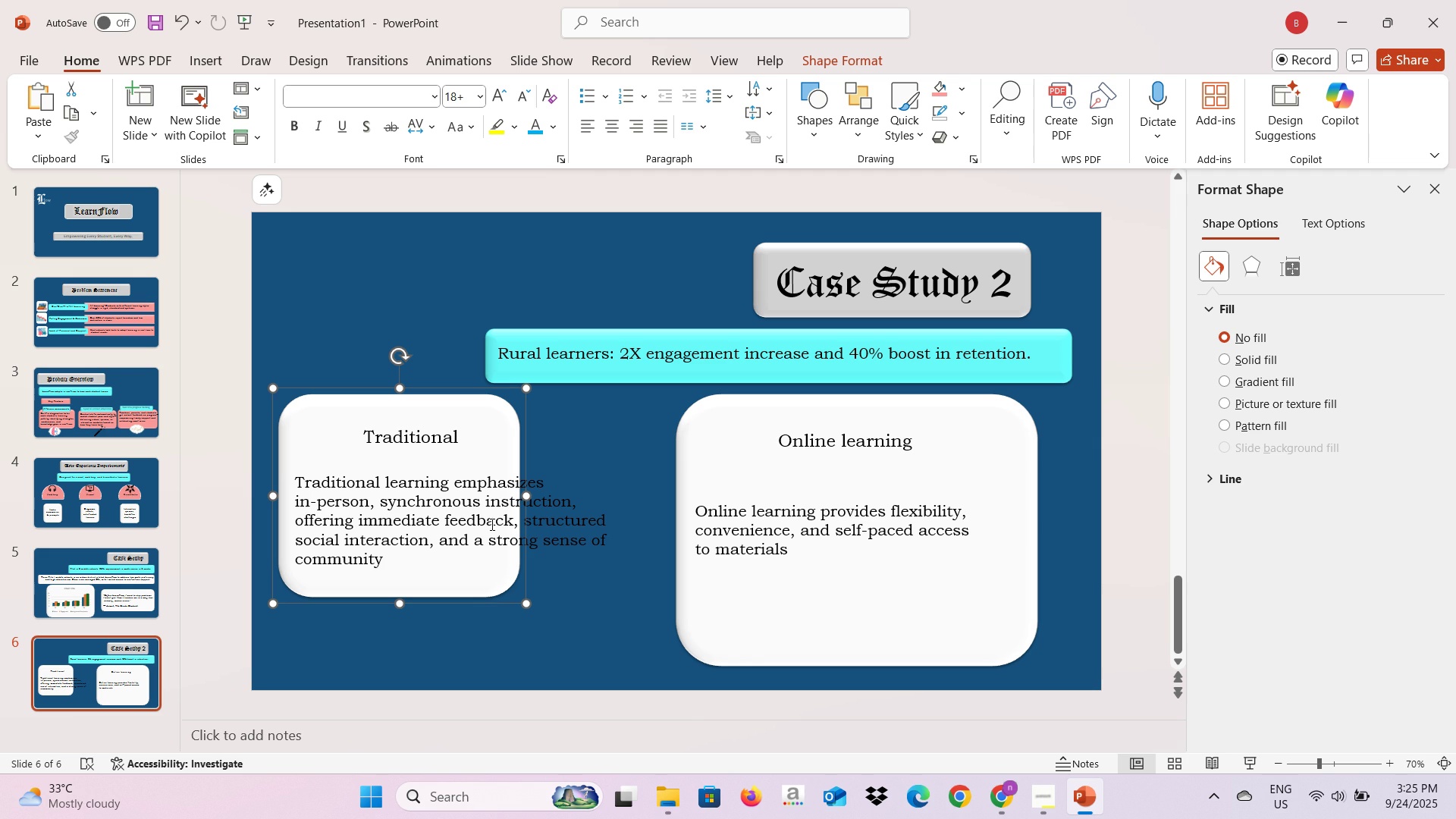 
left_click([564, 544])
 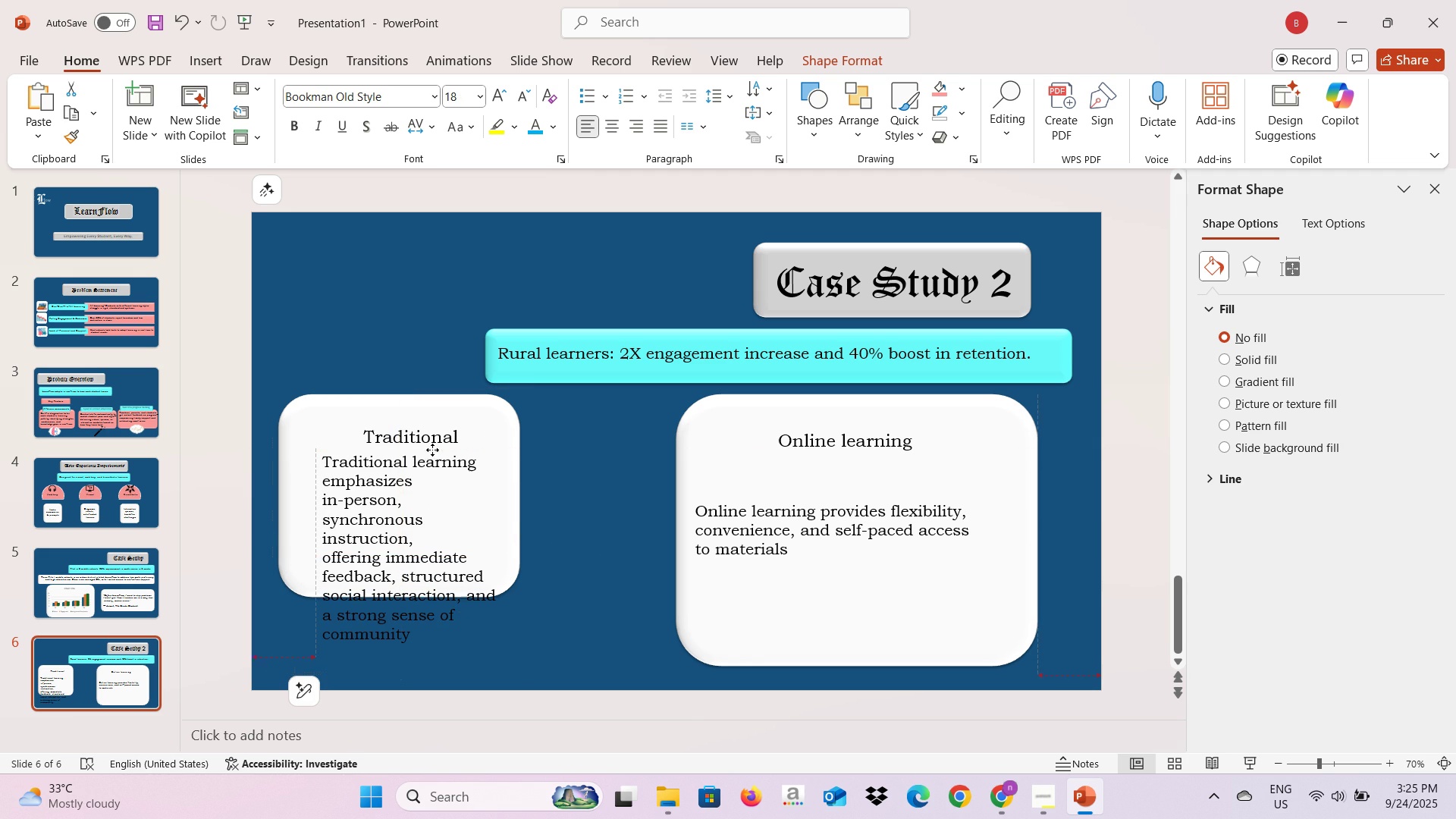 
wait(6.69)
 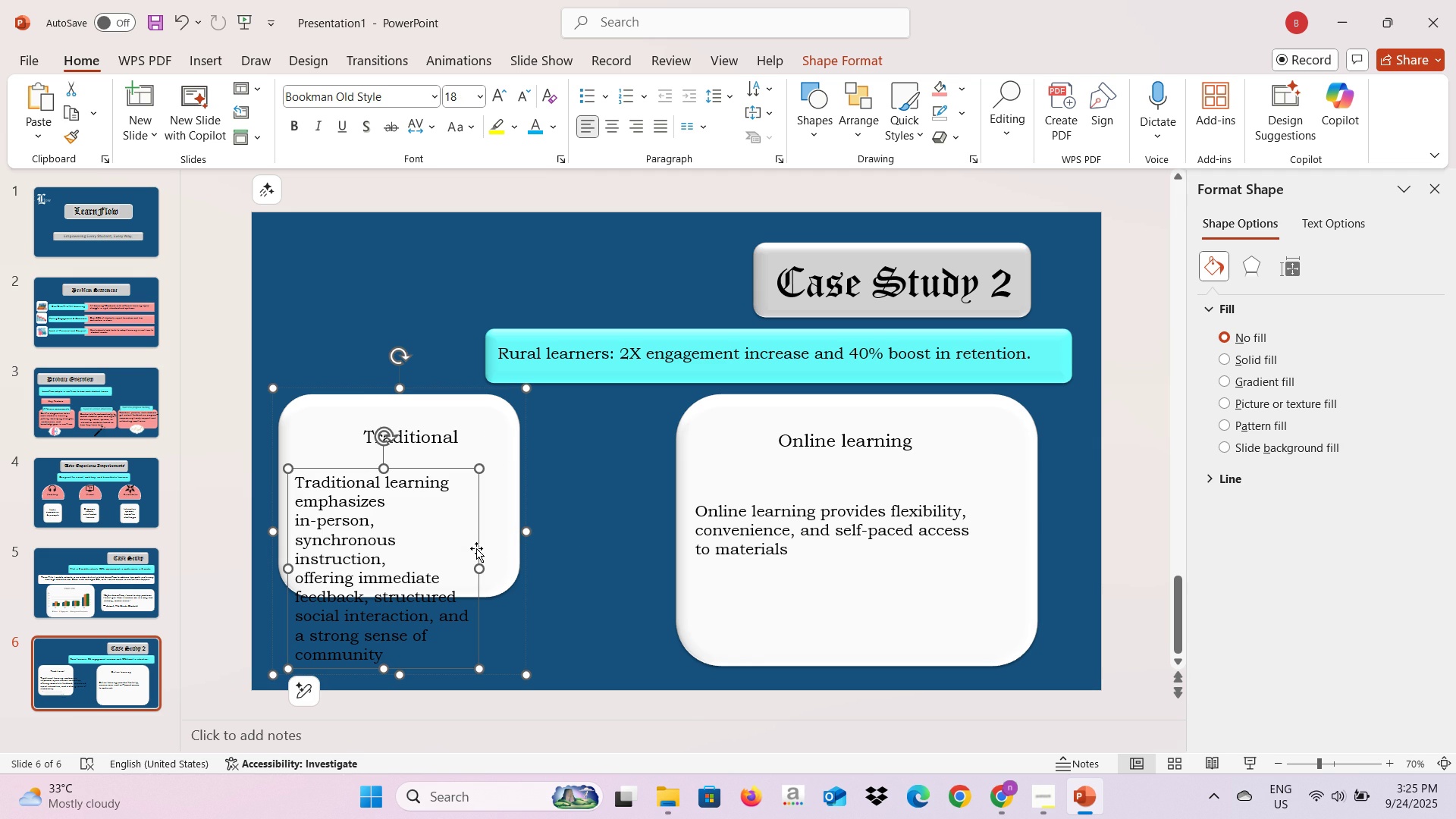 
left_click([514, 575])
 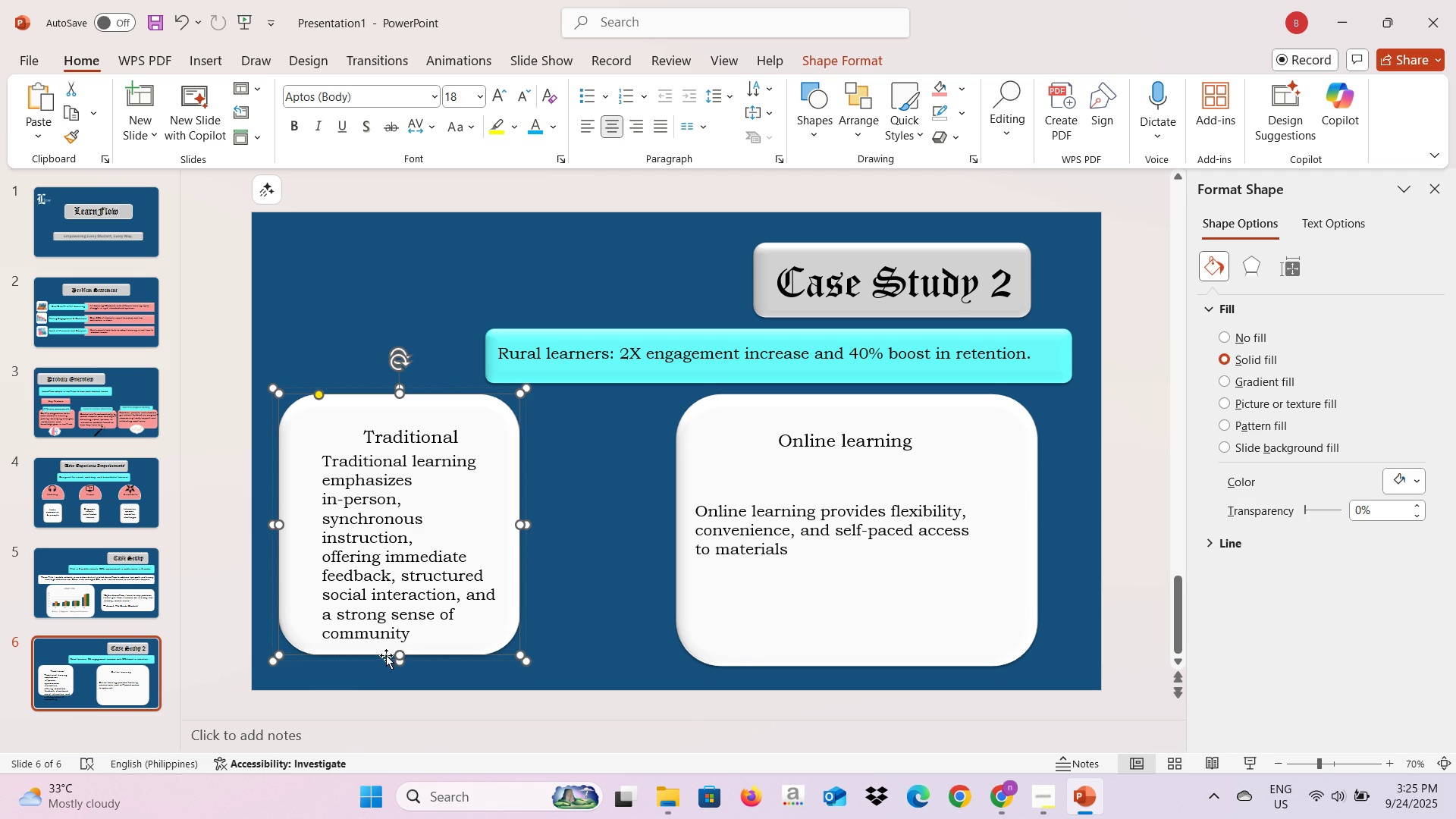 
left_click([544, 603])
 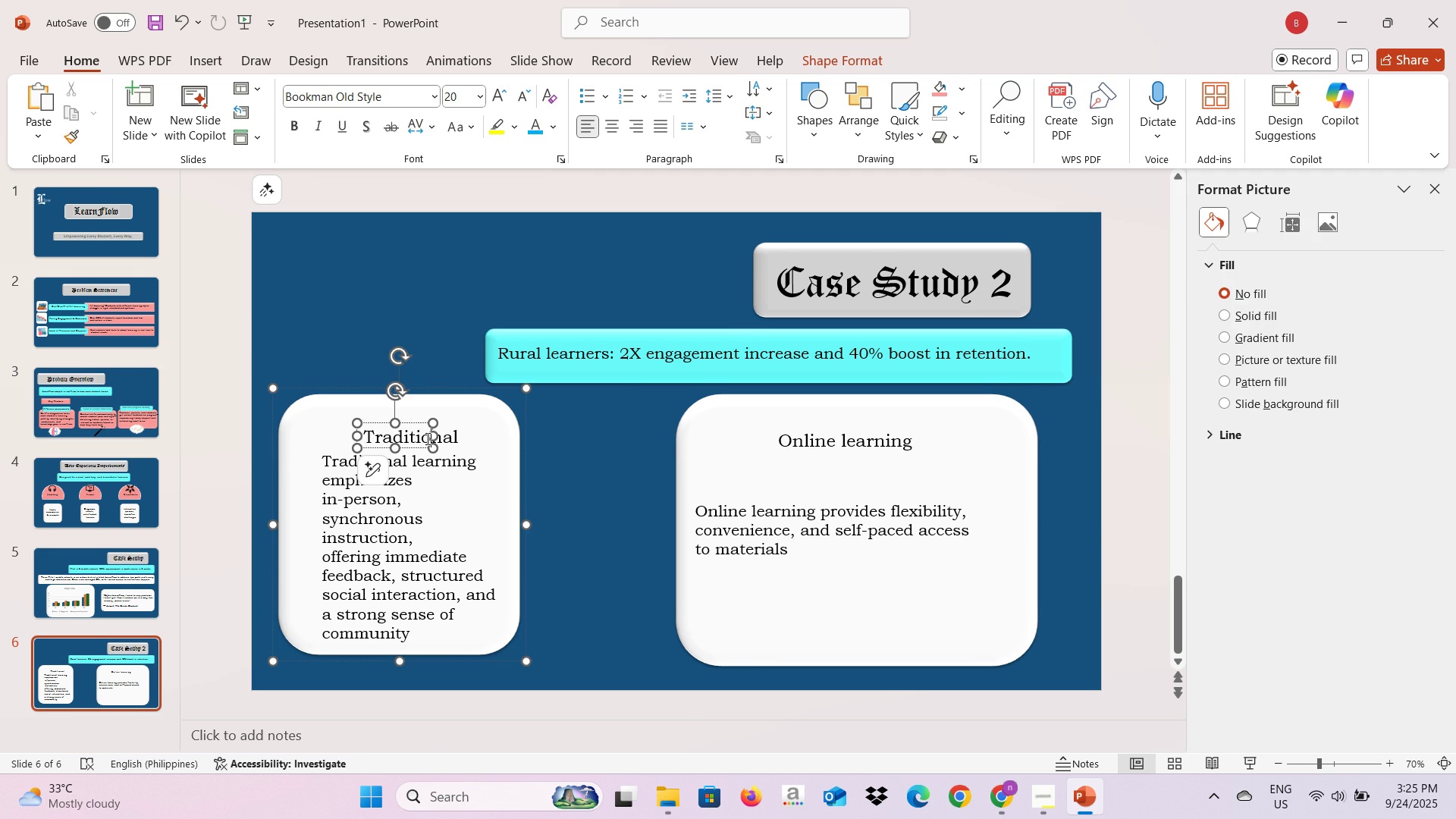 
left_click([426, 438])
 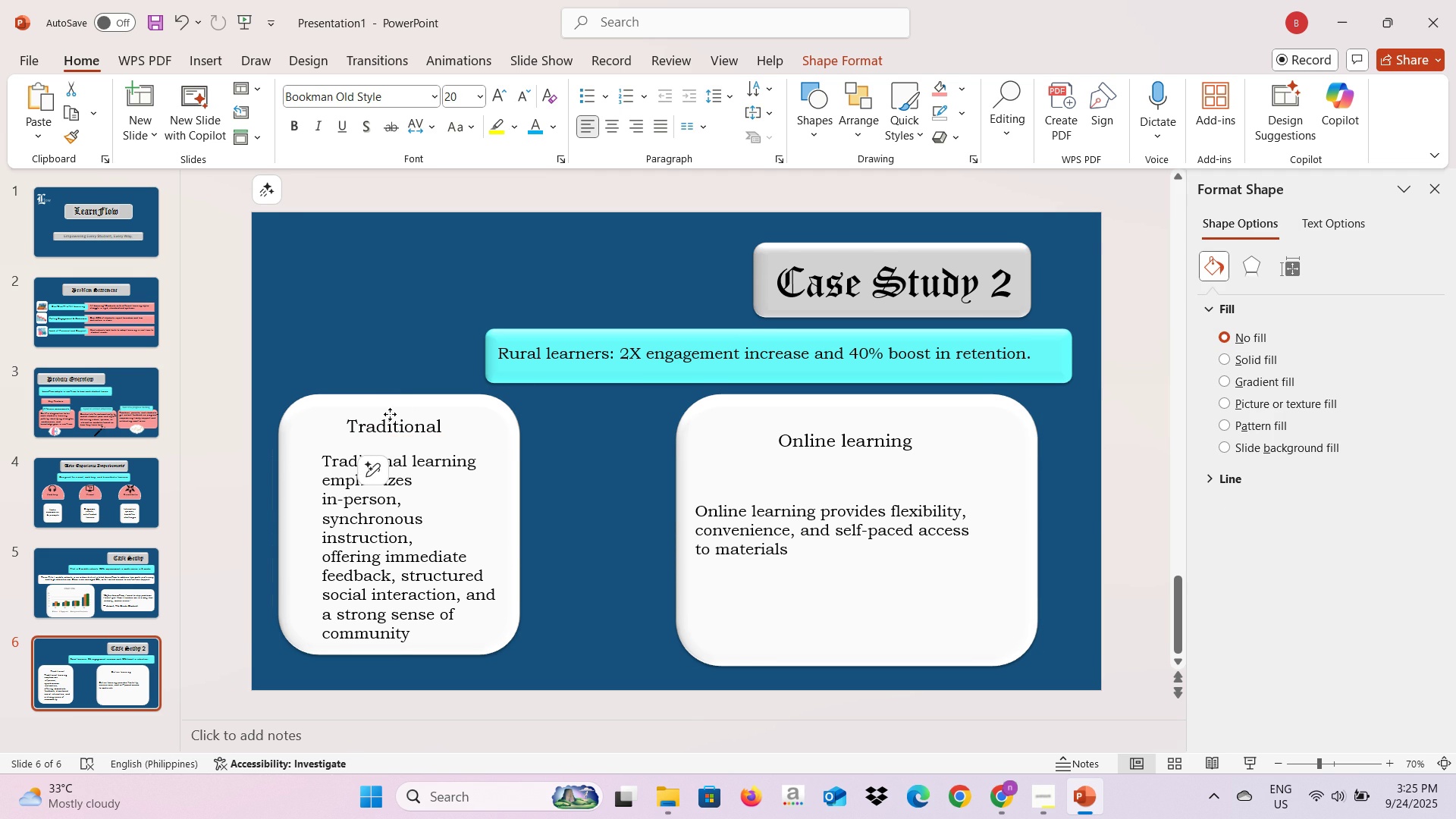 
left_click([388, 549])
 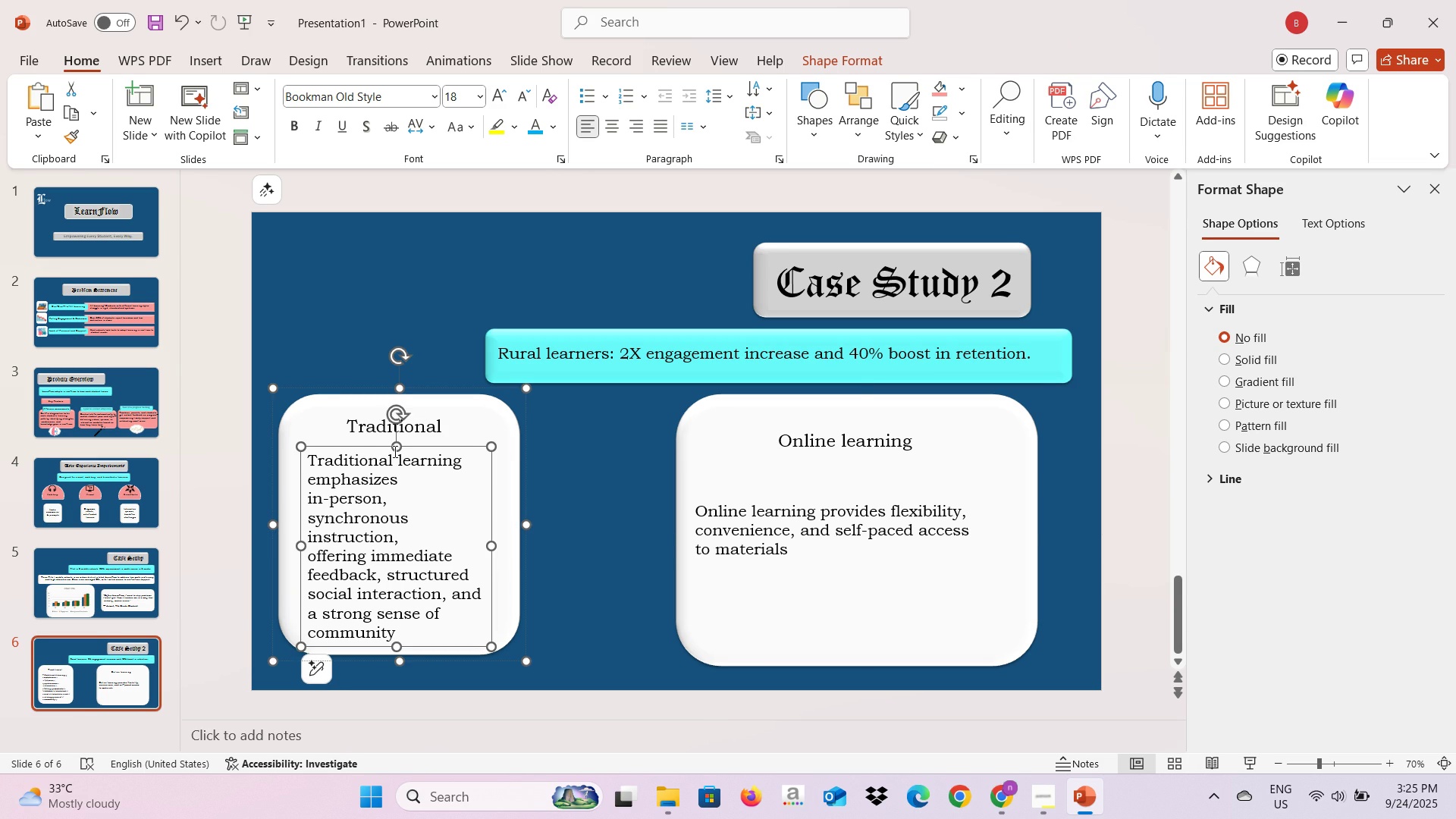 
left_click([801, 465])